 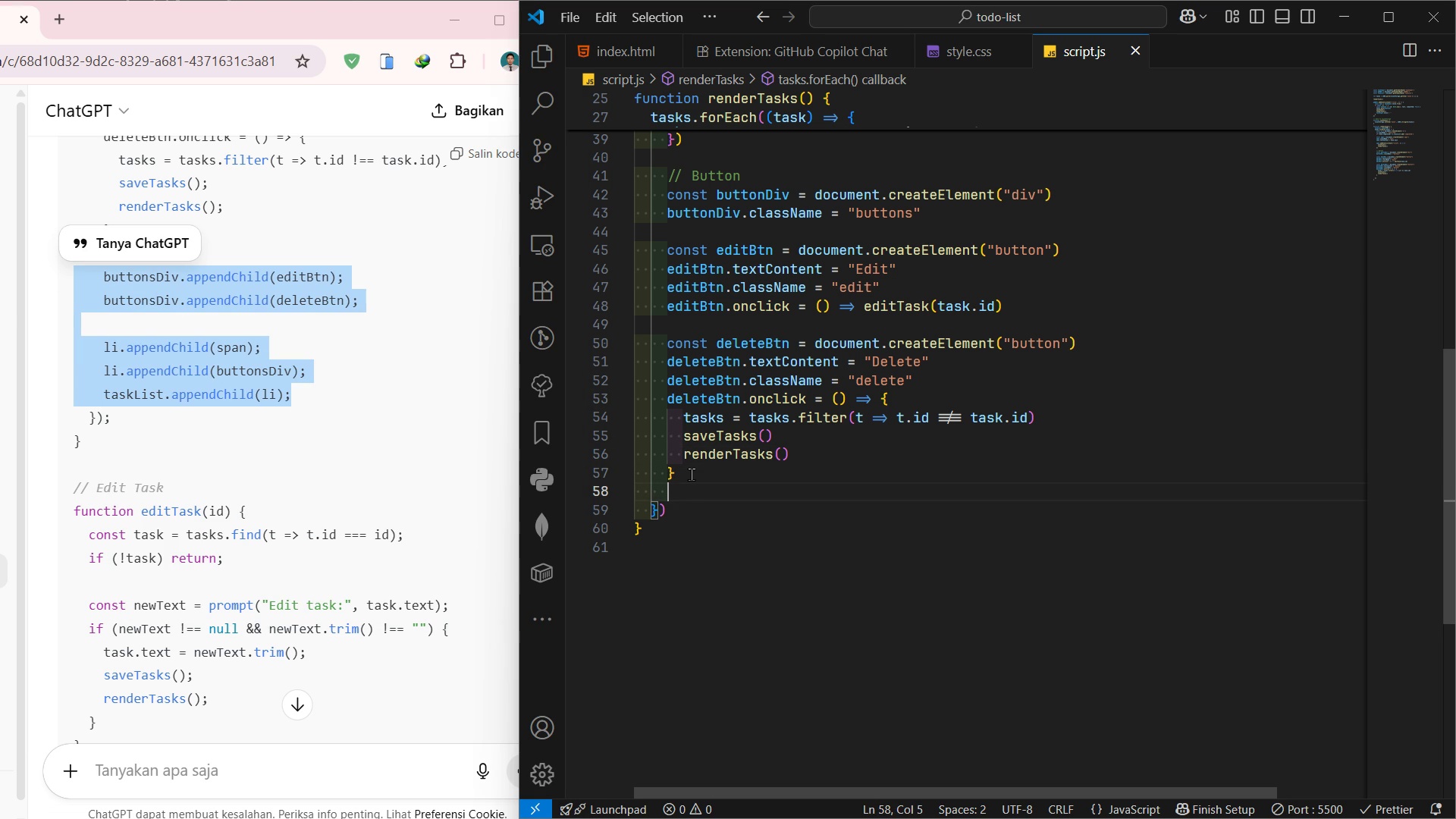 
key(Enter)
 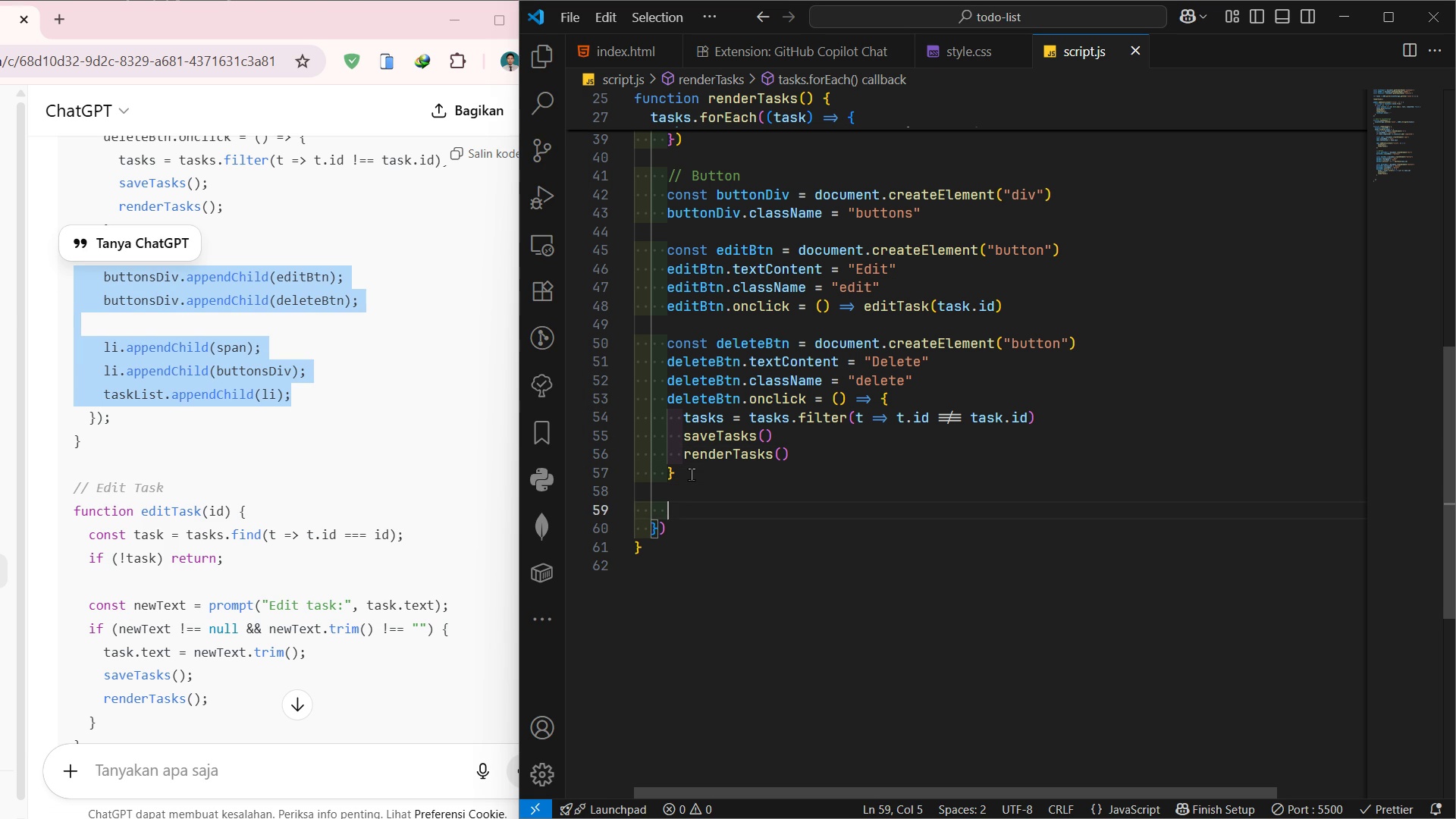 
key(Control+V)
 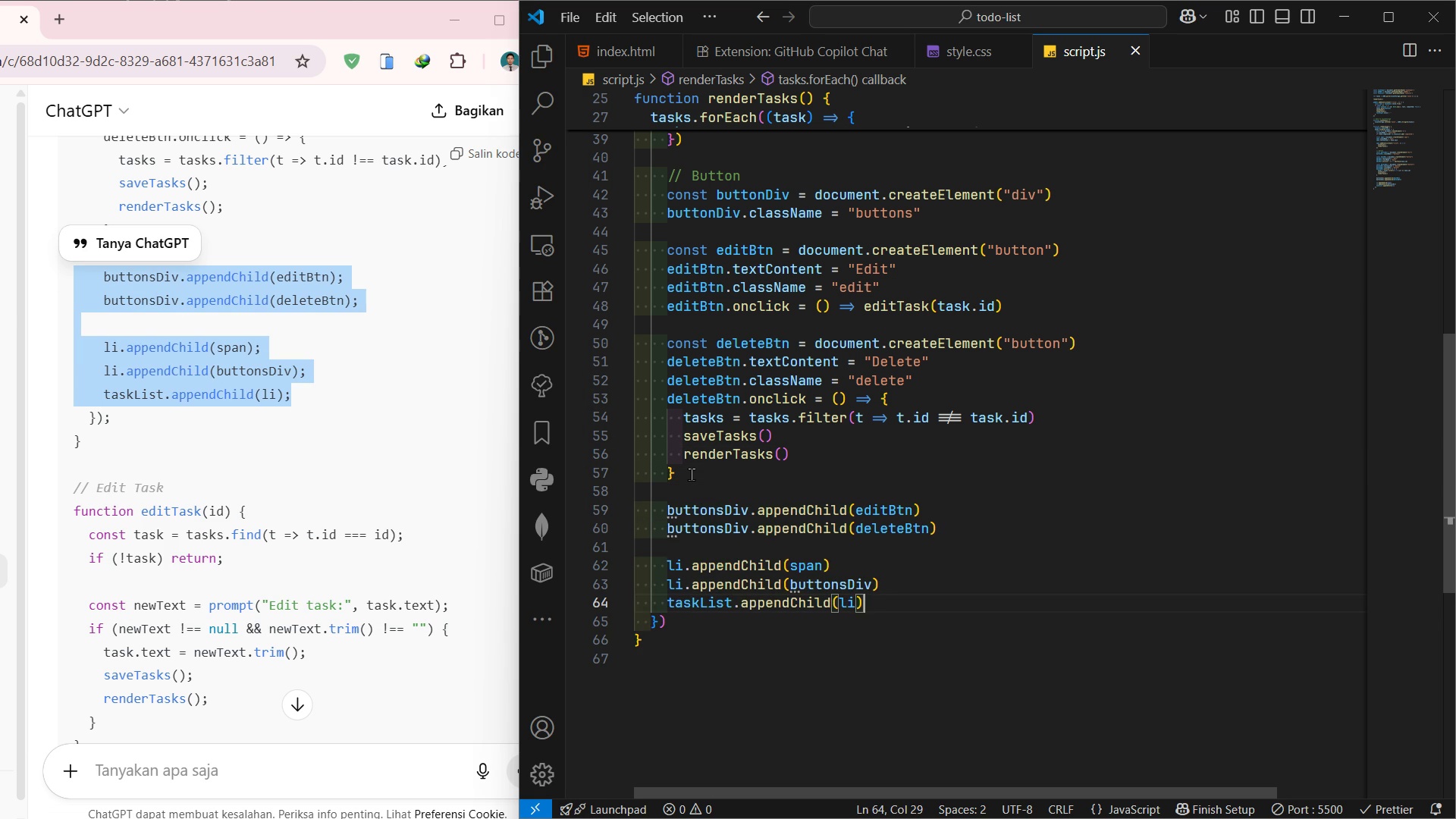 
key(Control+S)
 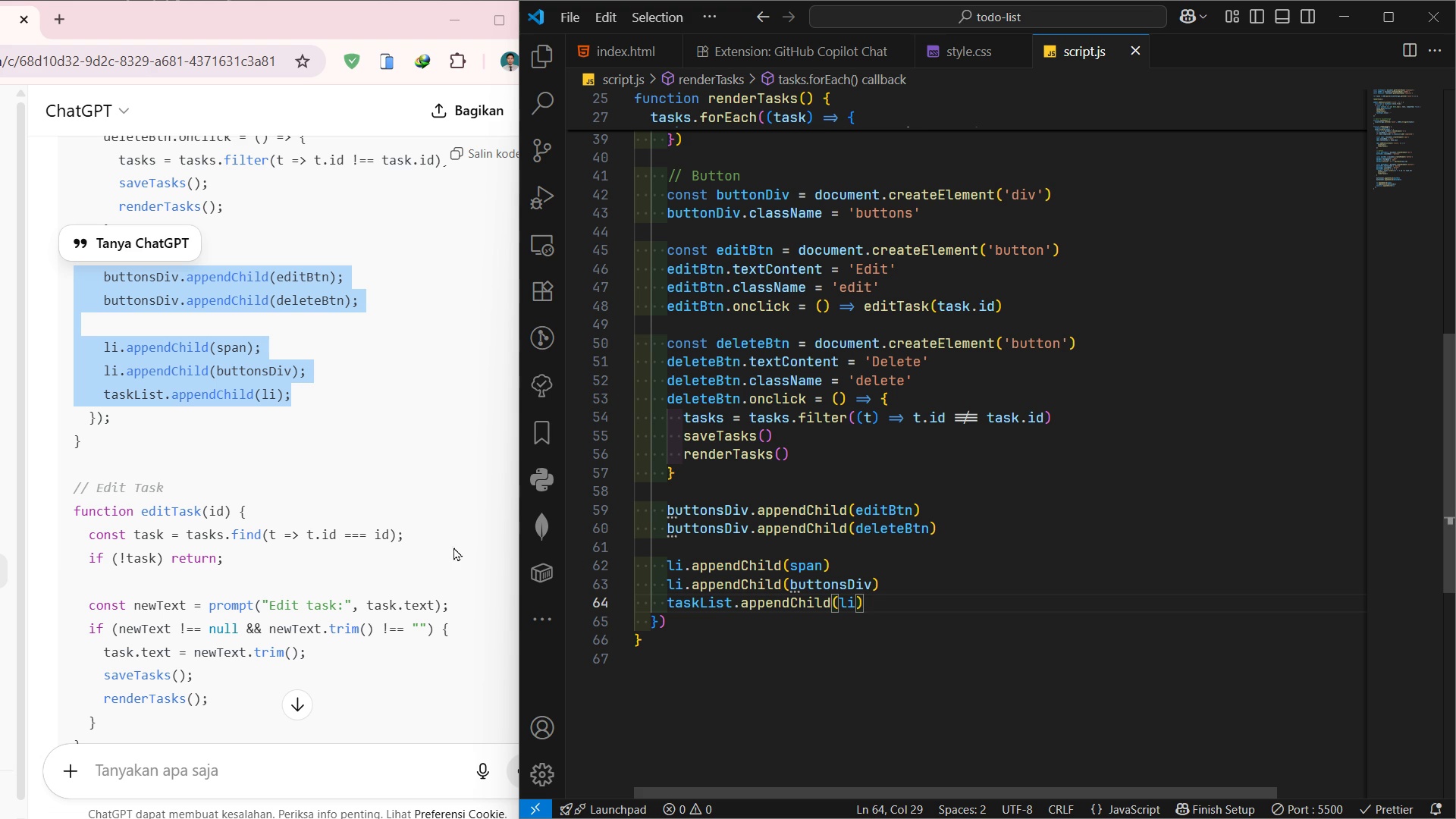 
scroll: coordinate [396, 532], scroll_direction: down, amount: 2.0
 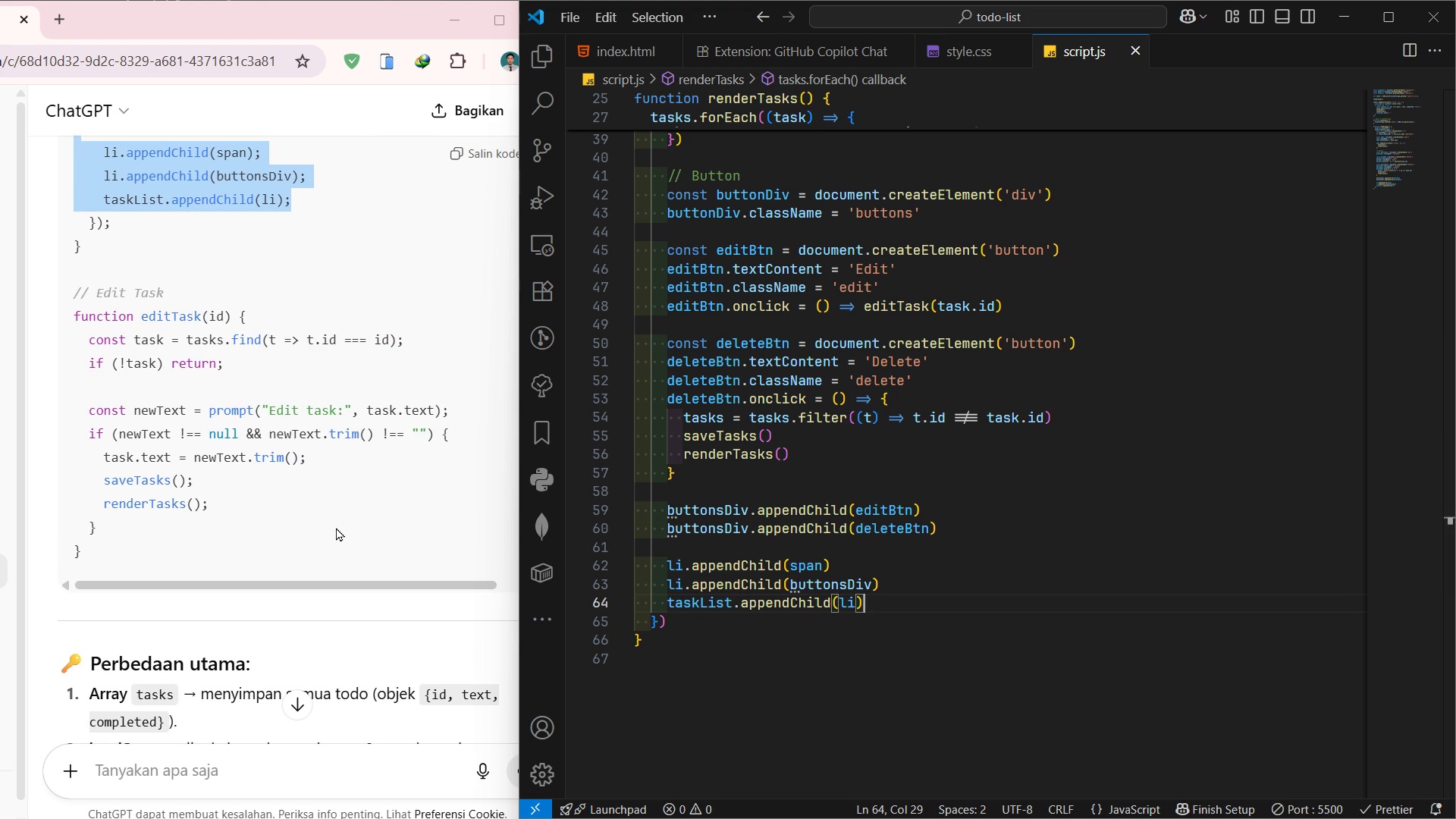 
wait(5.27)
 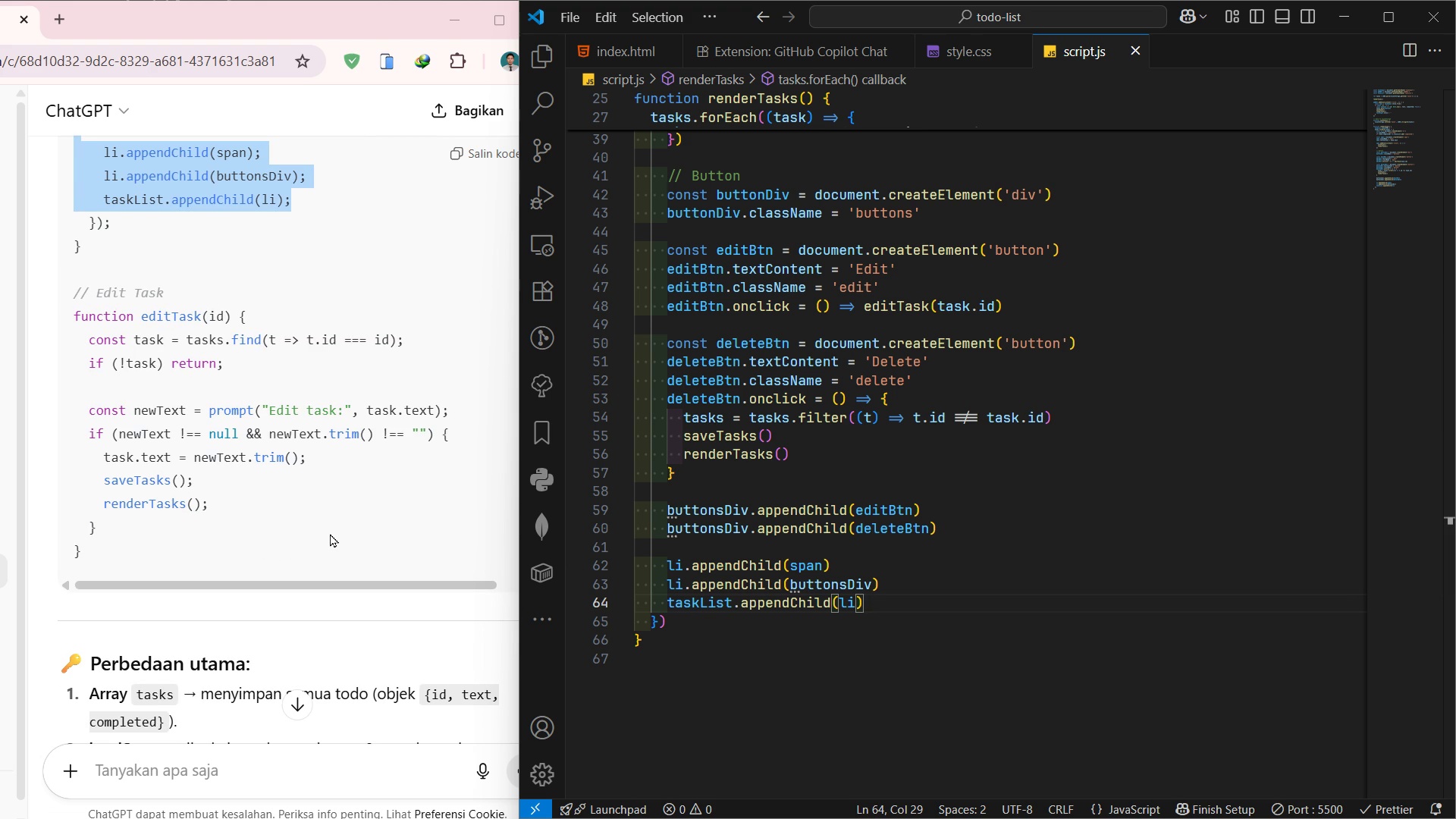 
left_click_drag(start_coordinate=[65, 289], to_coordinate=[127, 561])
 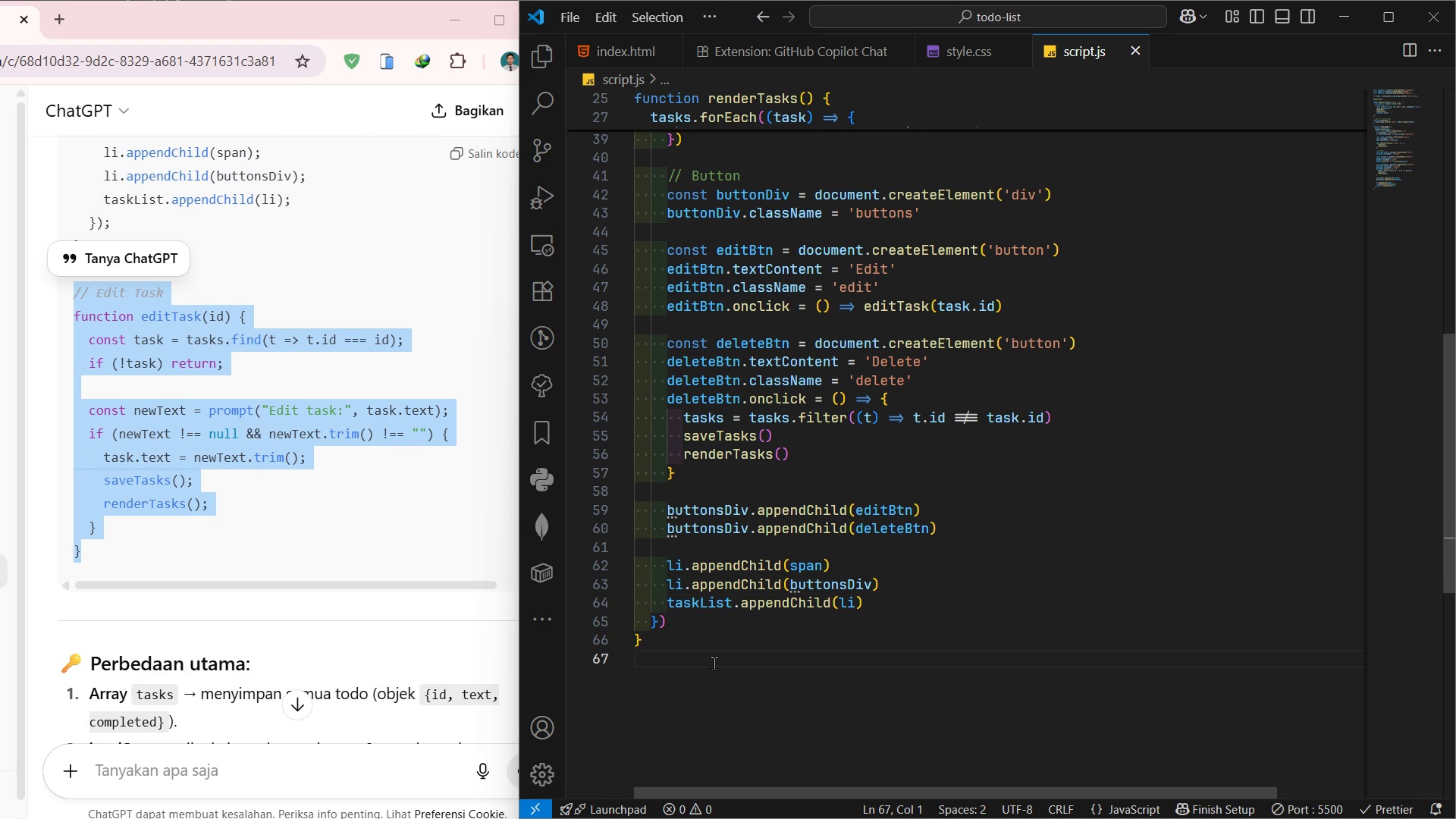 
key(Enter)
 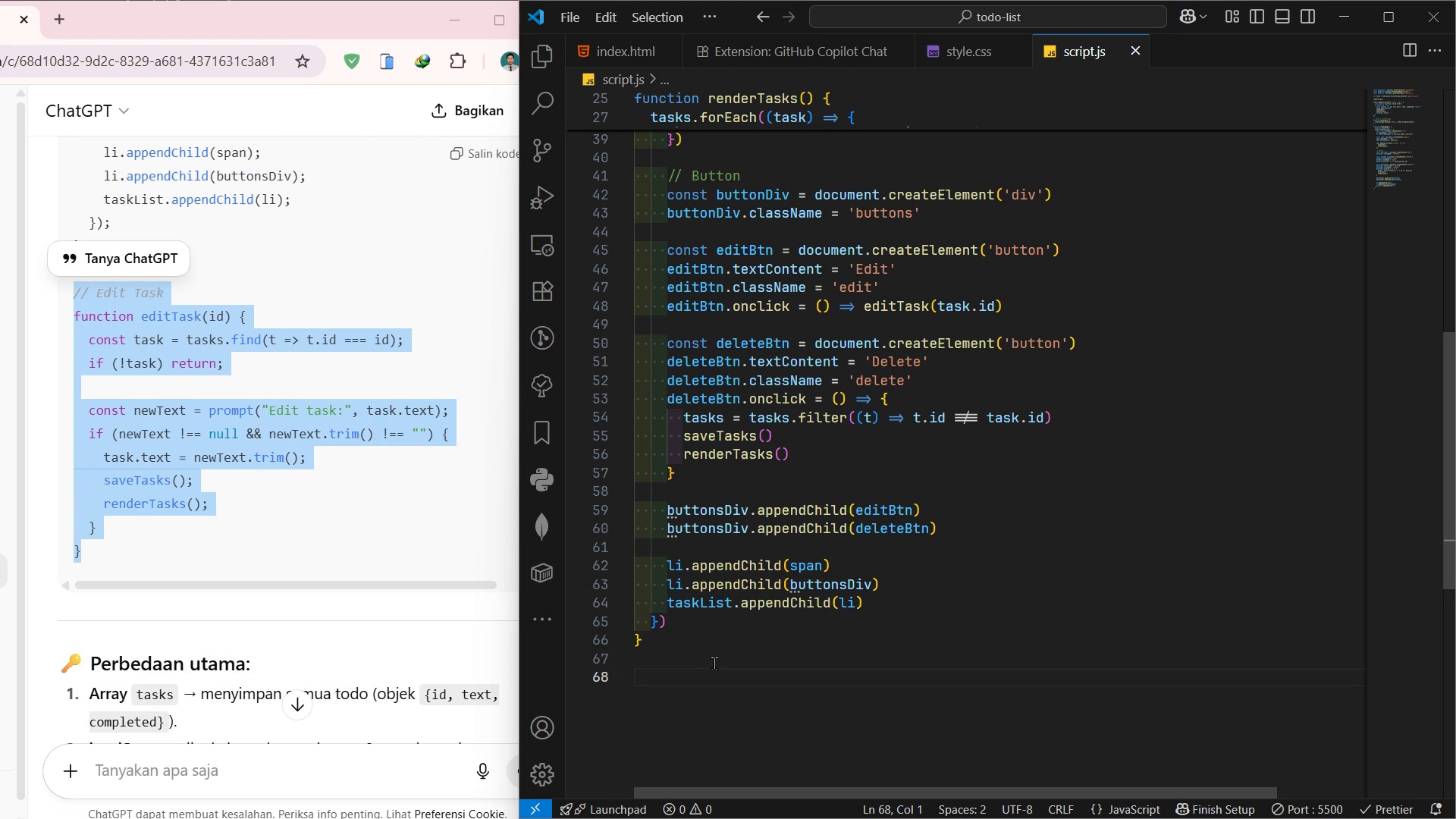 
key(Control+V)
 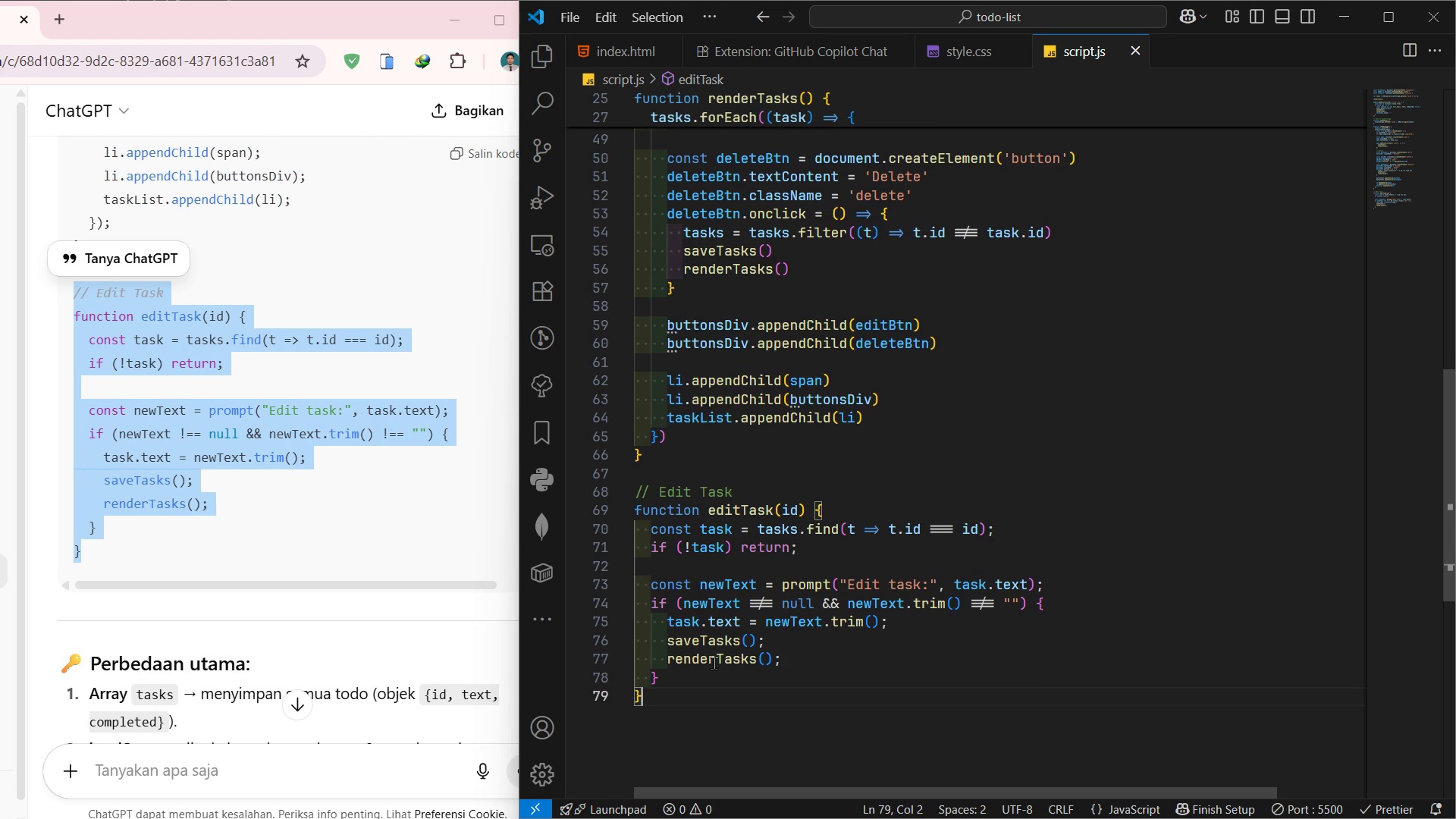 
key(Control+S)
 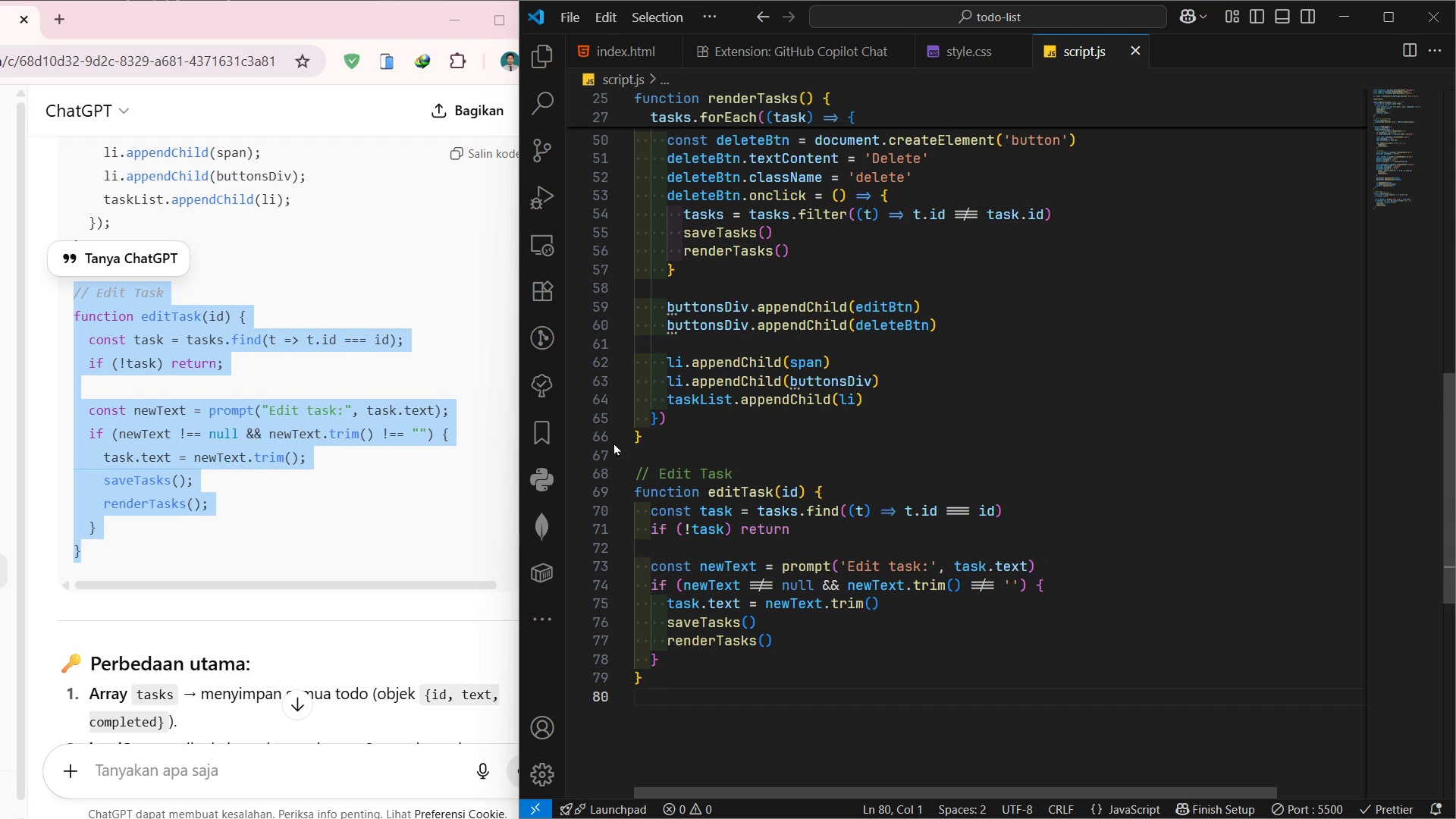 
left_click_drag(start_coordinate=[394, 202], to_coordinate=[389, 196])